 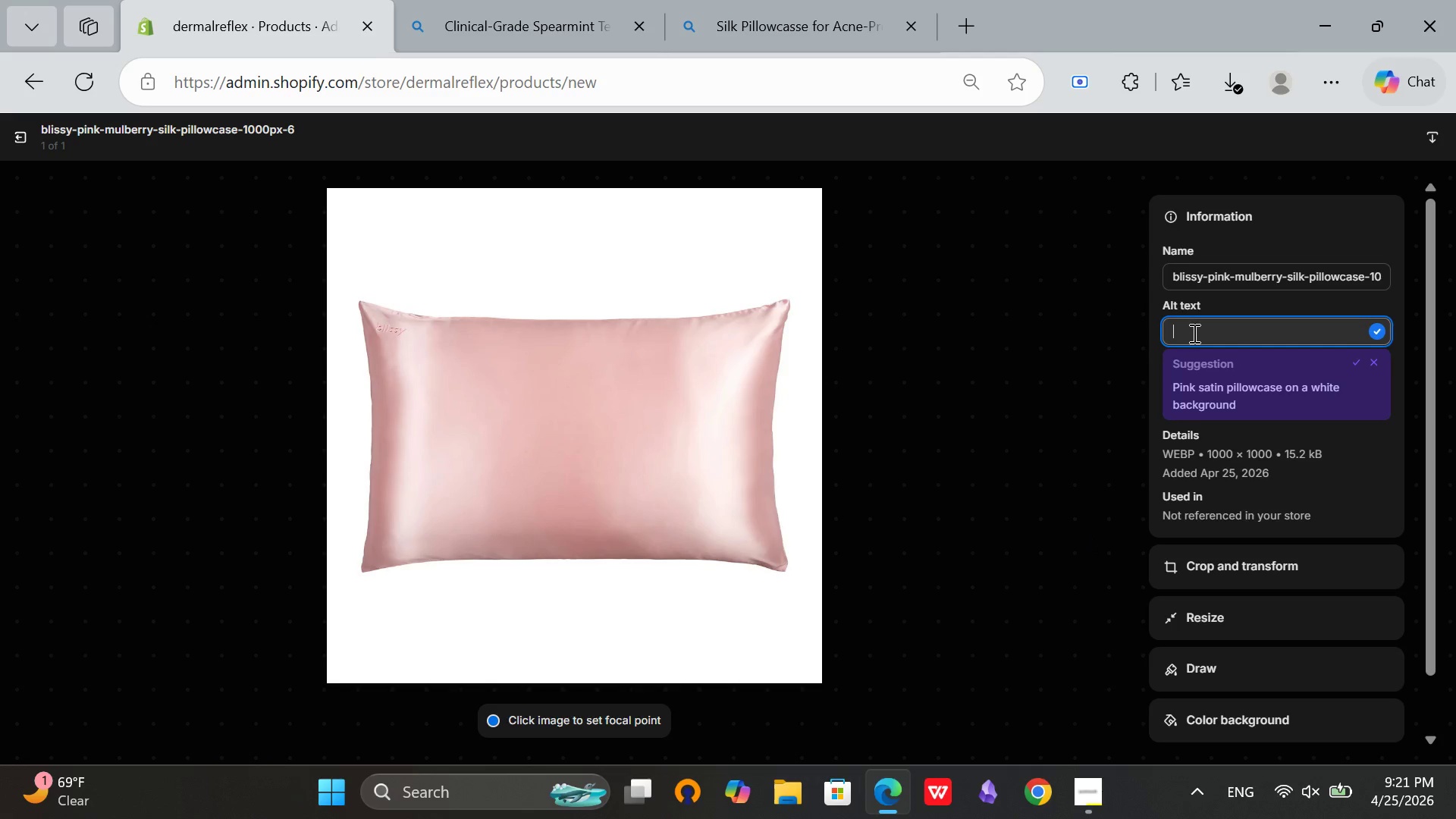 
key(CapsLock)
 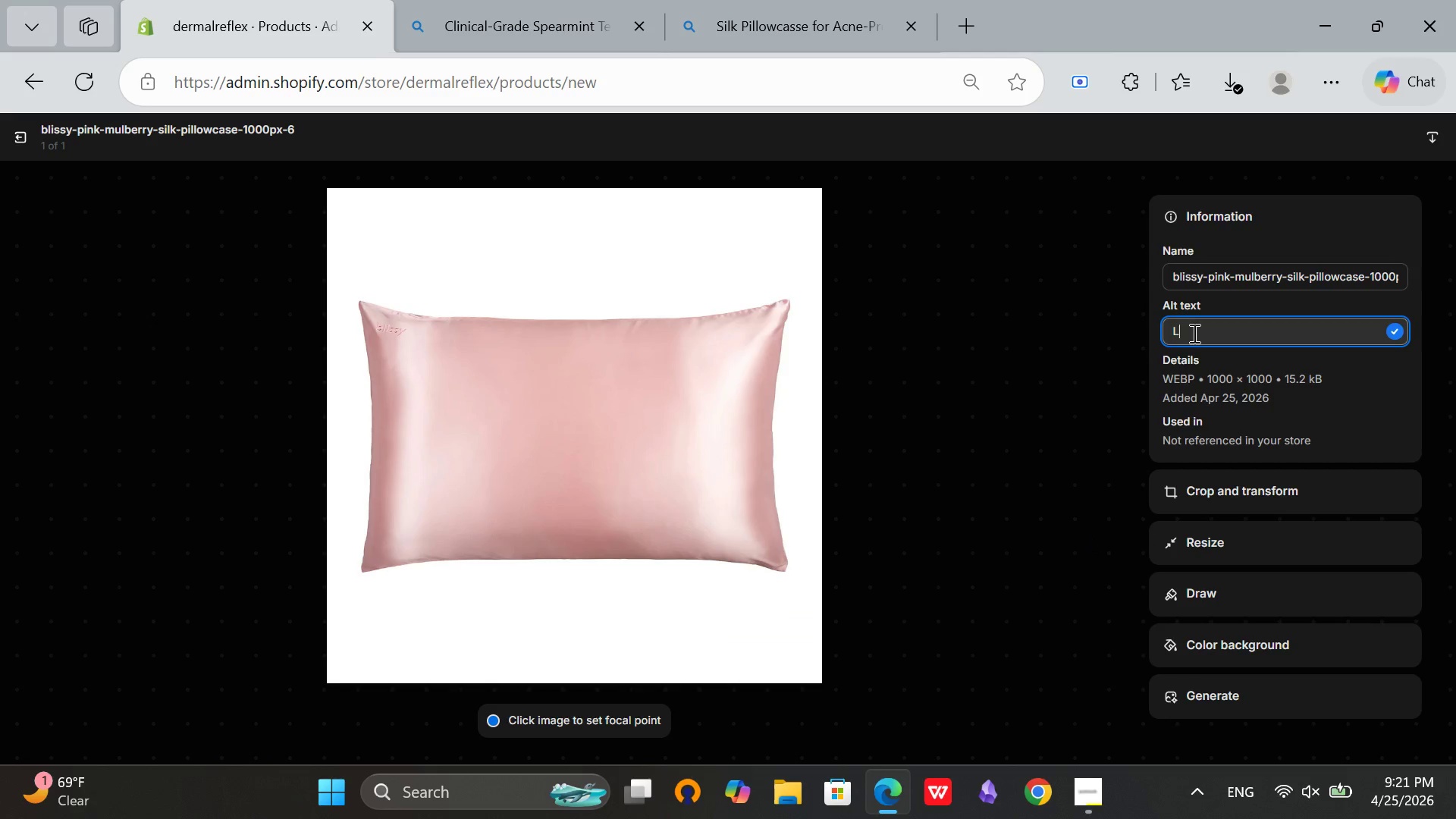 
key(L)
 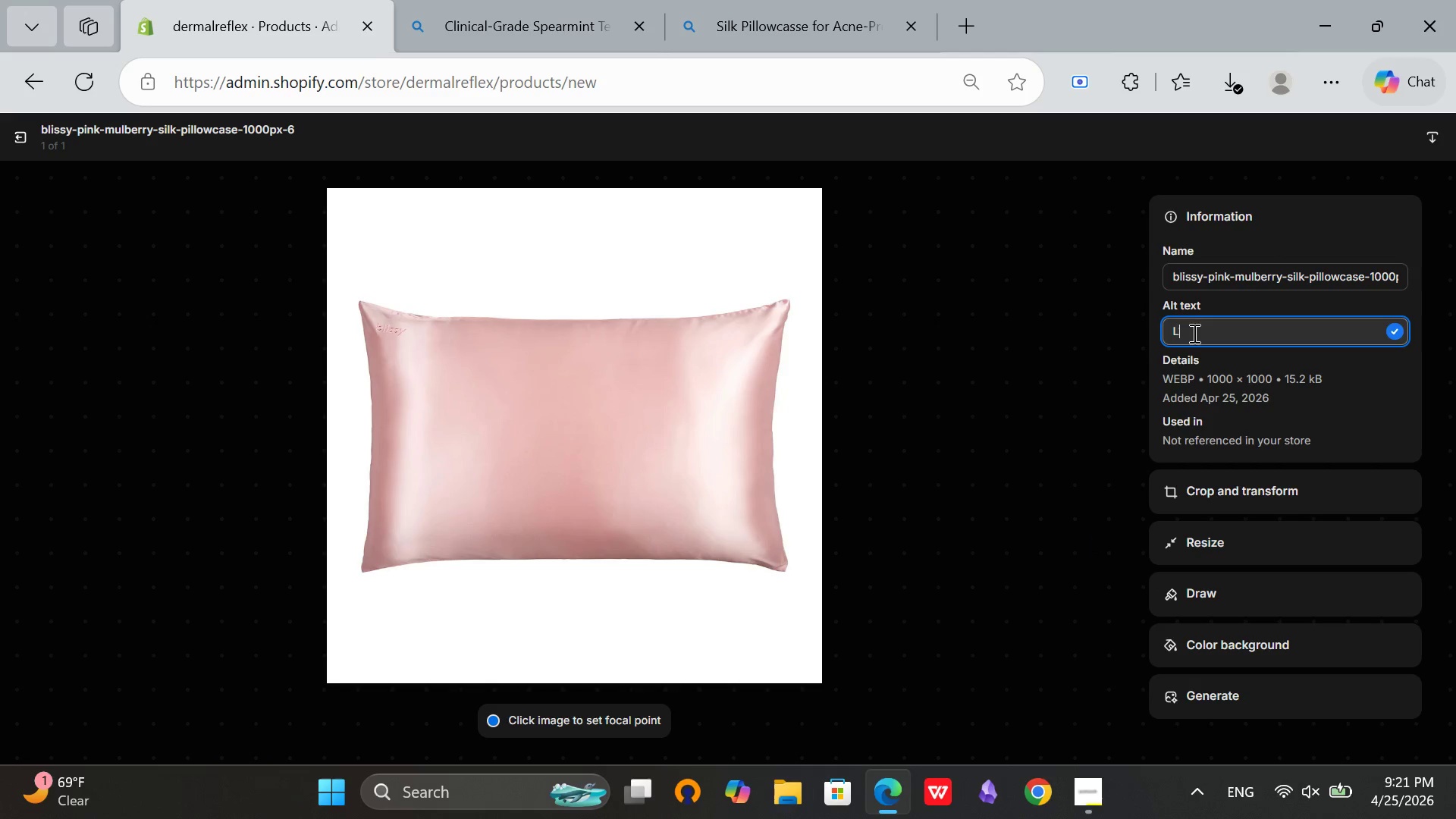 
key(CapsLock)
 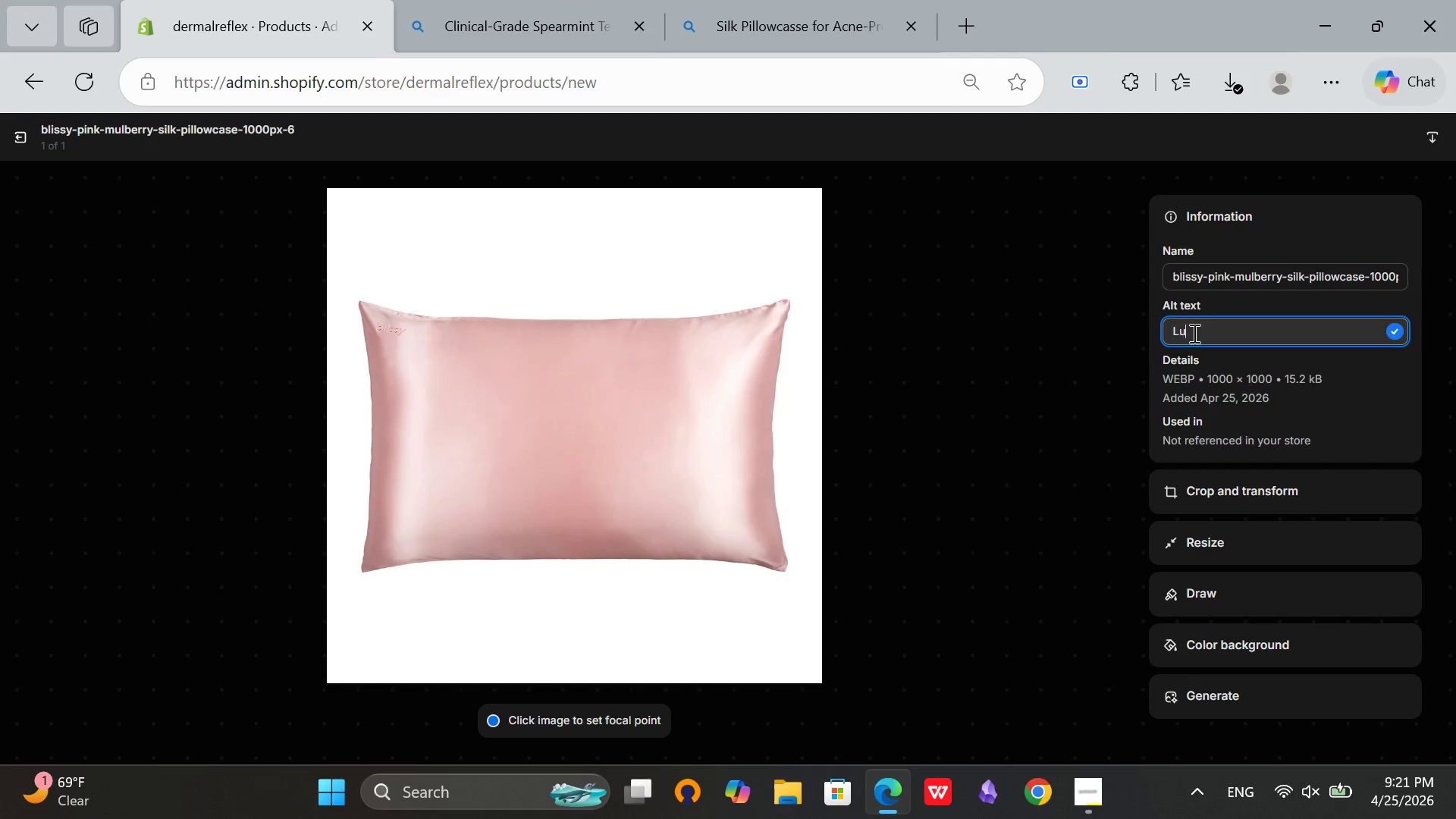 
key(U)
 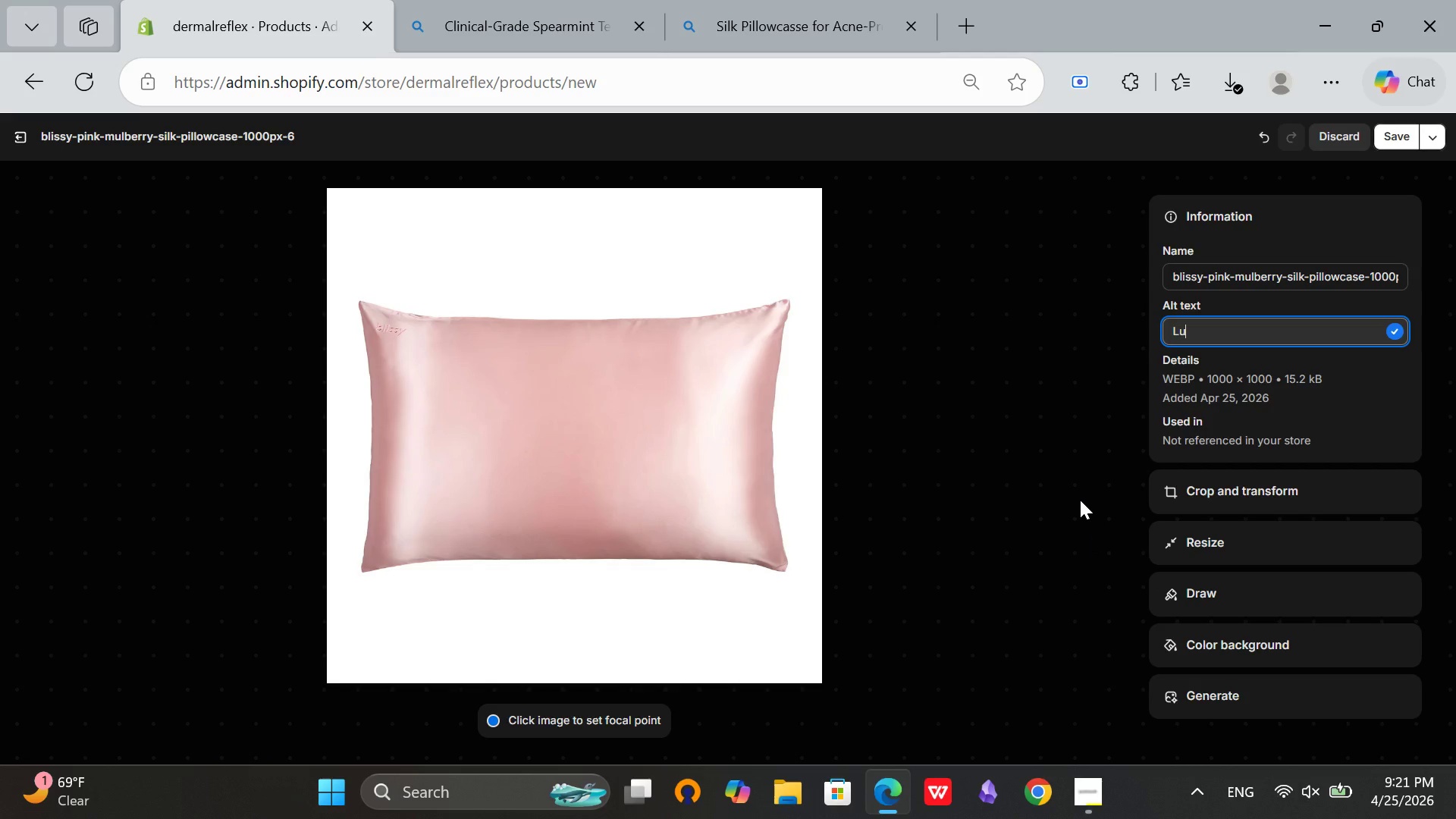 
type(xuroiu)
key(Backspace)
key(Backspace)
key(Backspace)
type(ious silk pillowcase on white bed showing smooth texture for acne )
key(Backspace)
type(-prone skin)
 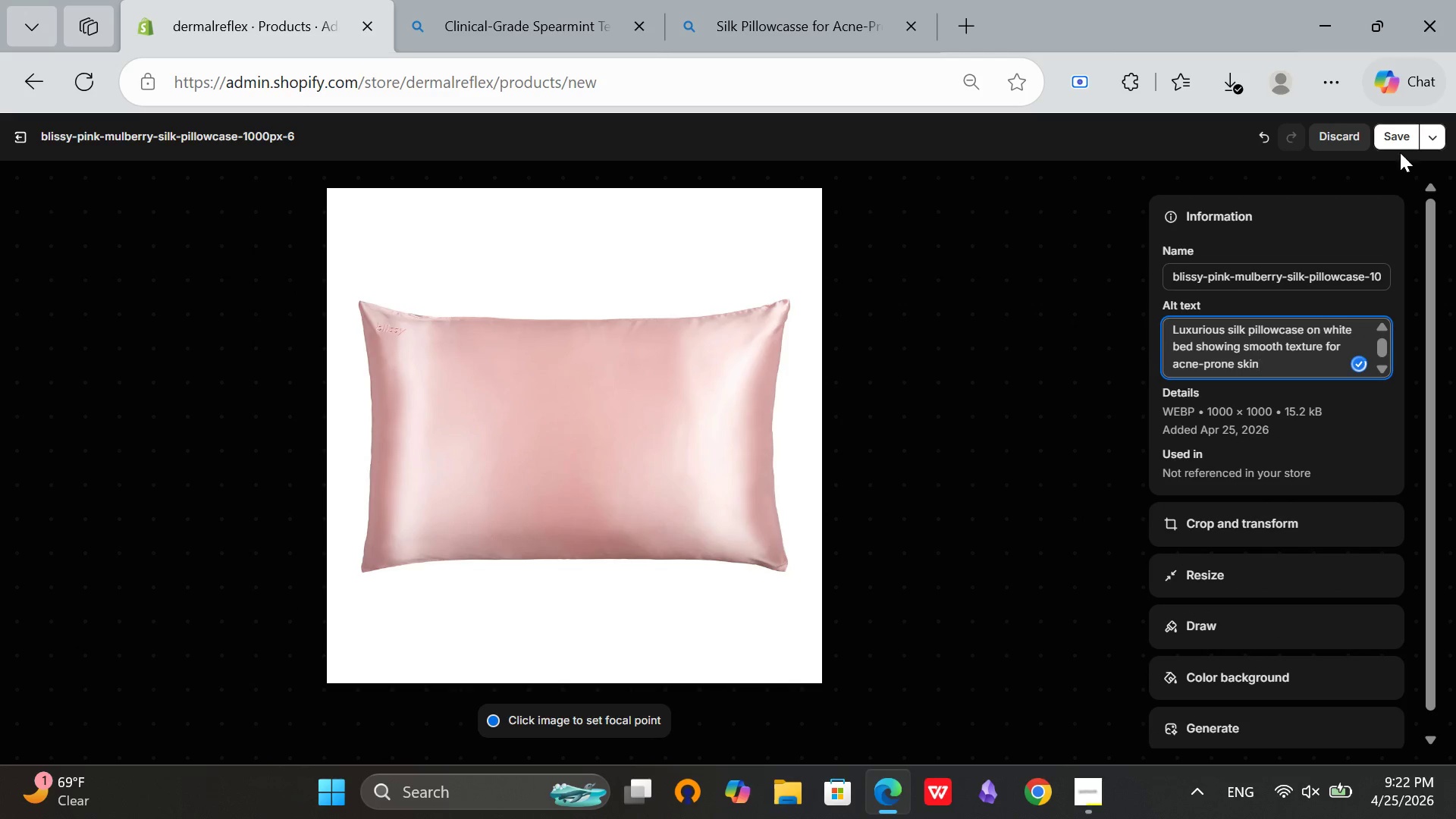 
left_click([1394, 143])
 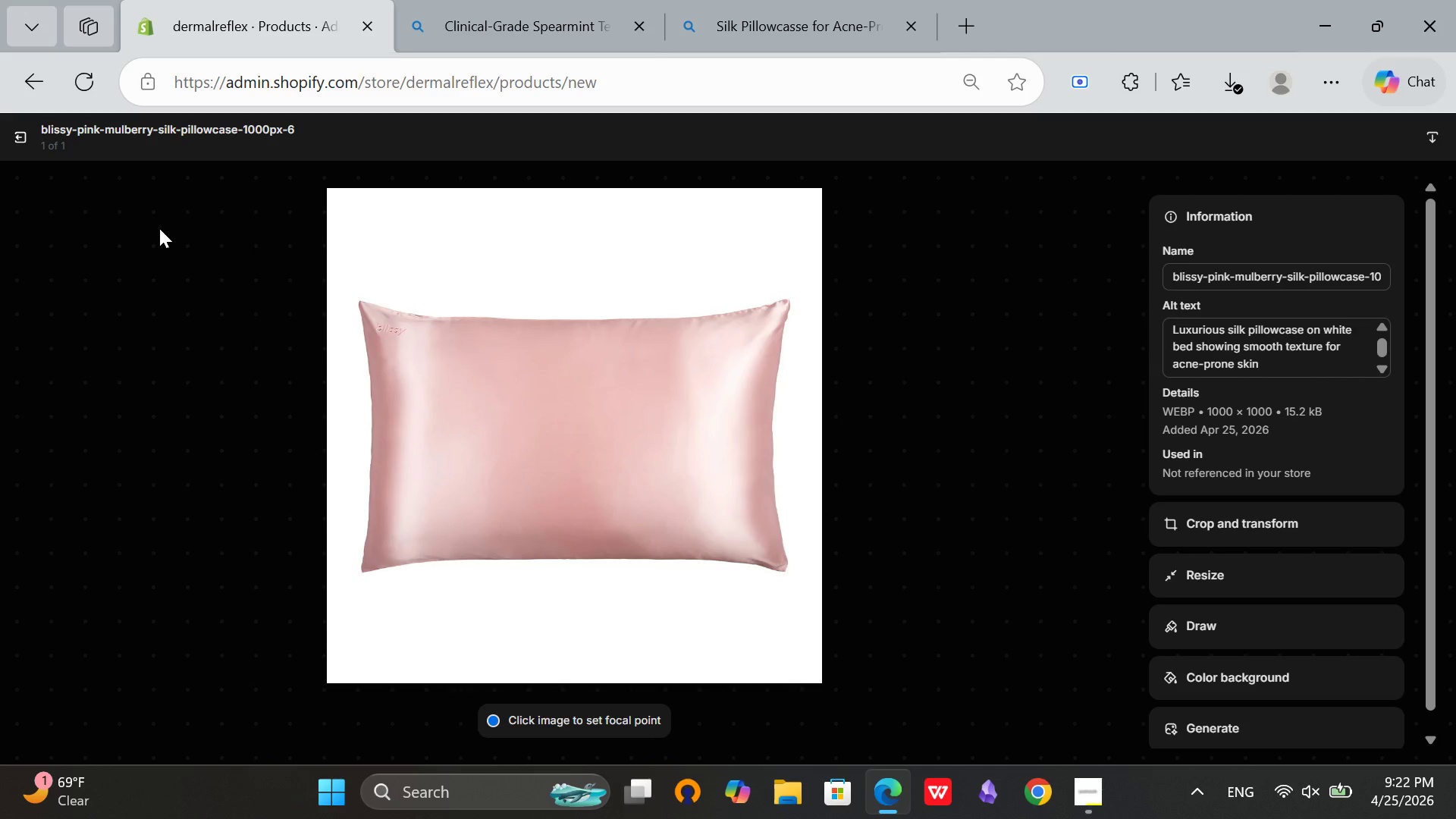 
wait(7.72)
 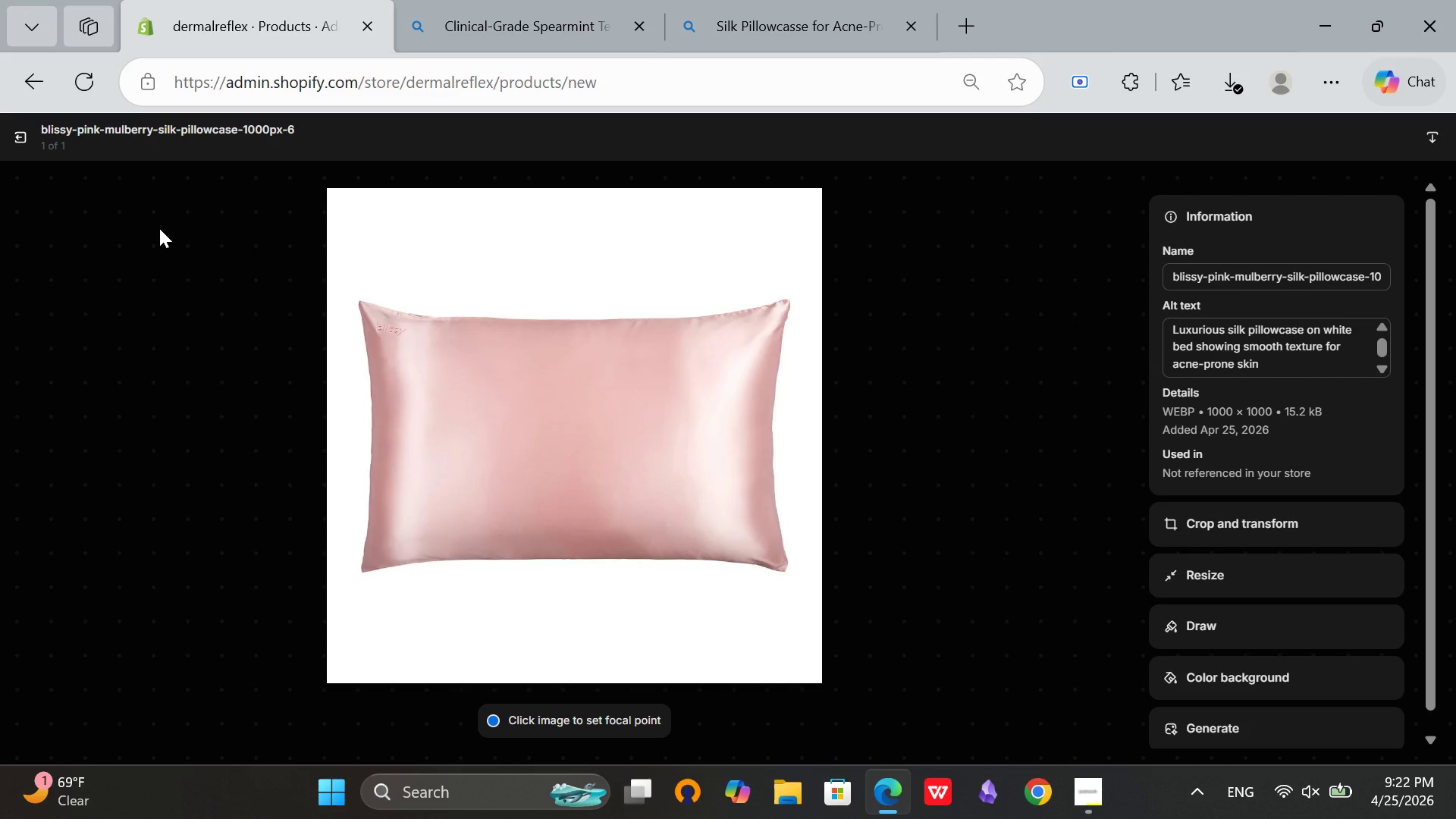 
left_click([20, 141])
 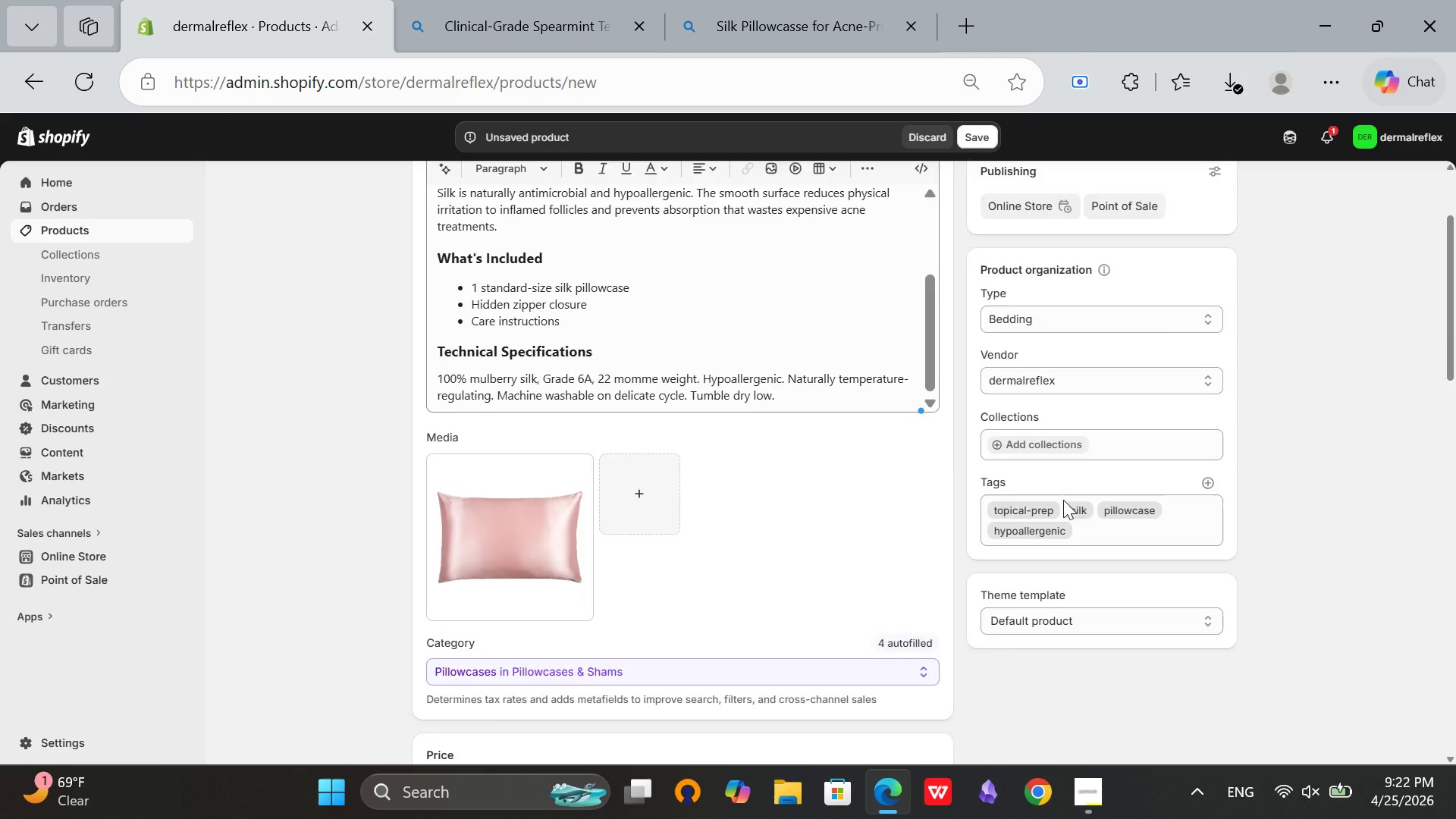 
scroll: coordinate [1063, 500], scroll_direction: up, amount: 3.0
 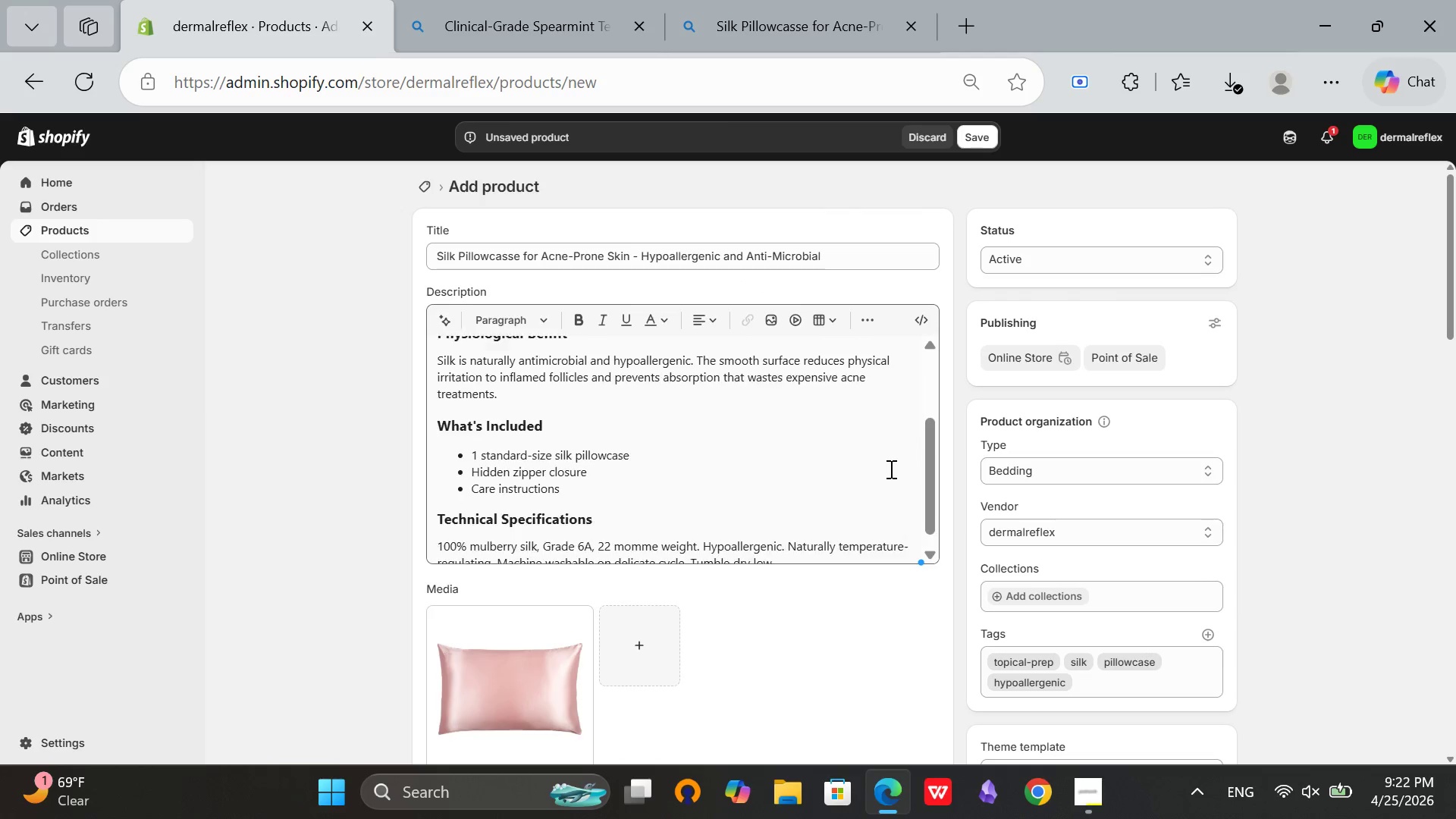 
scroll: coordinate [1370, 542], scroll_direction: down, amount: 16.0
 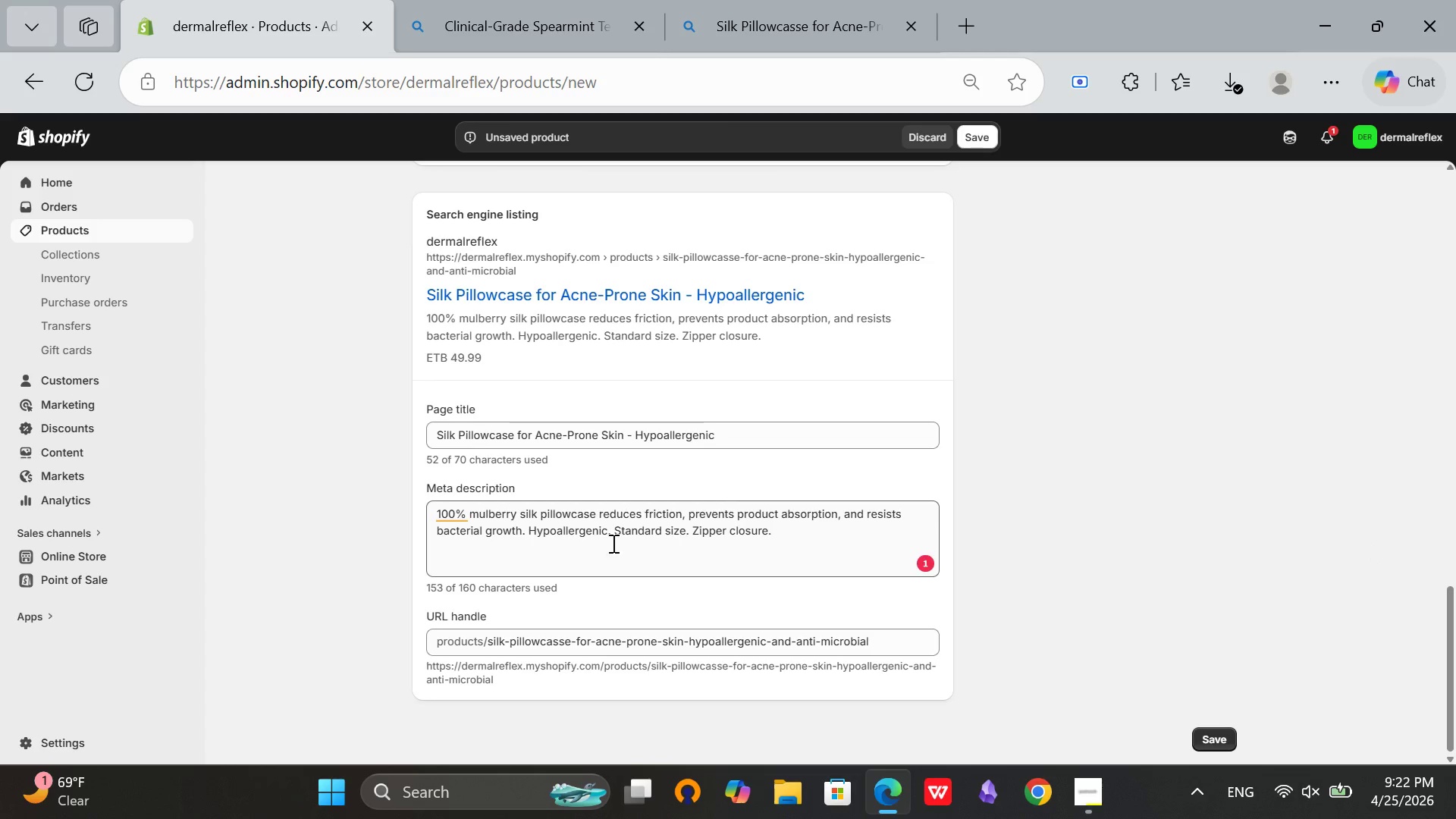 
scroll: coordinate [551, 546], scroll_direction: up, amount: 20.0
 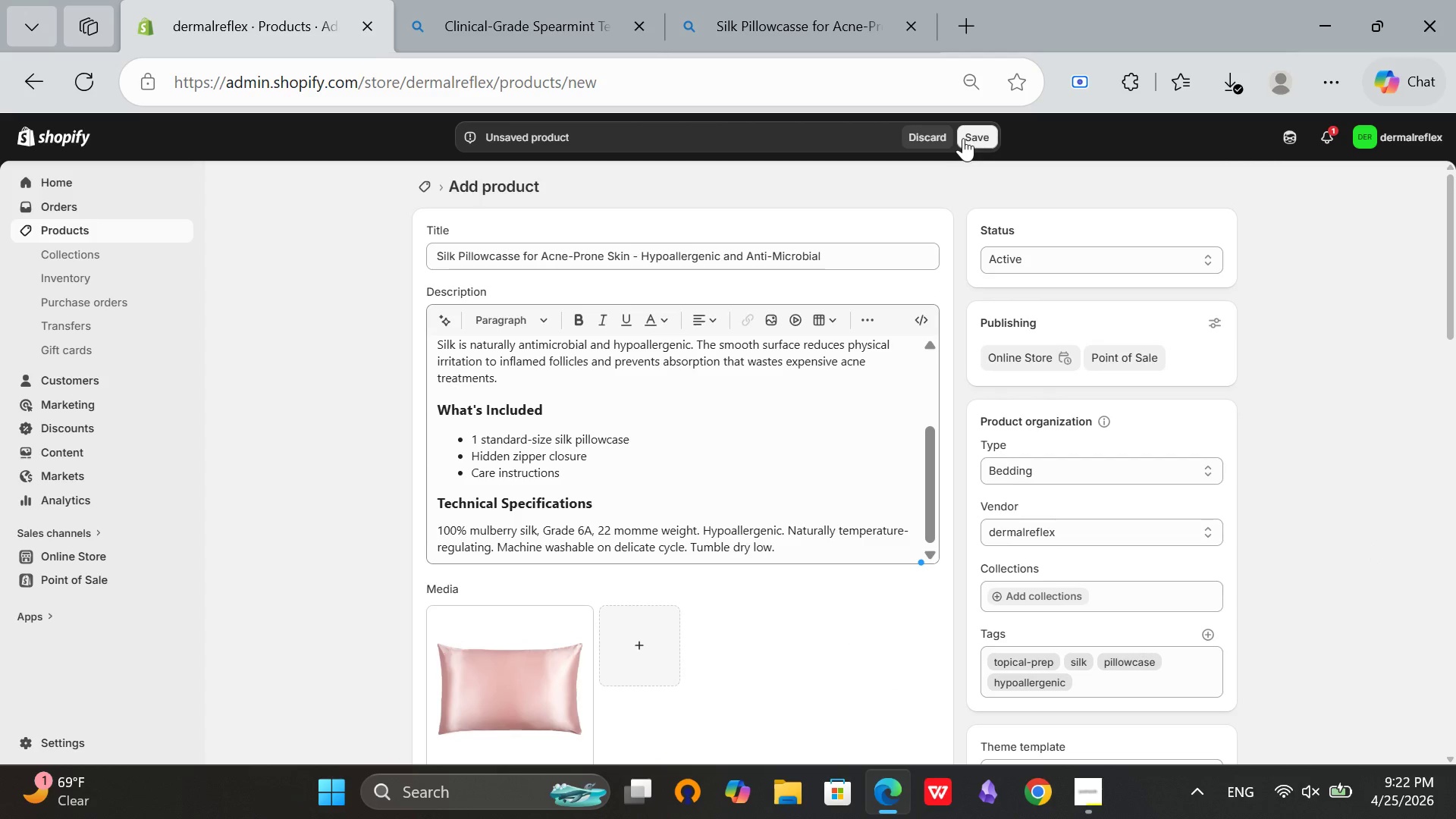 
left_click([967, 139])
 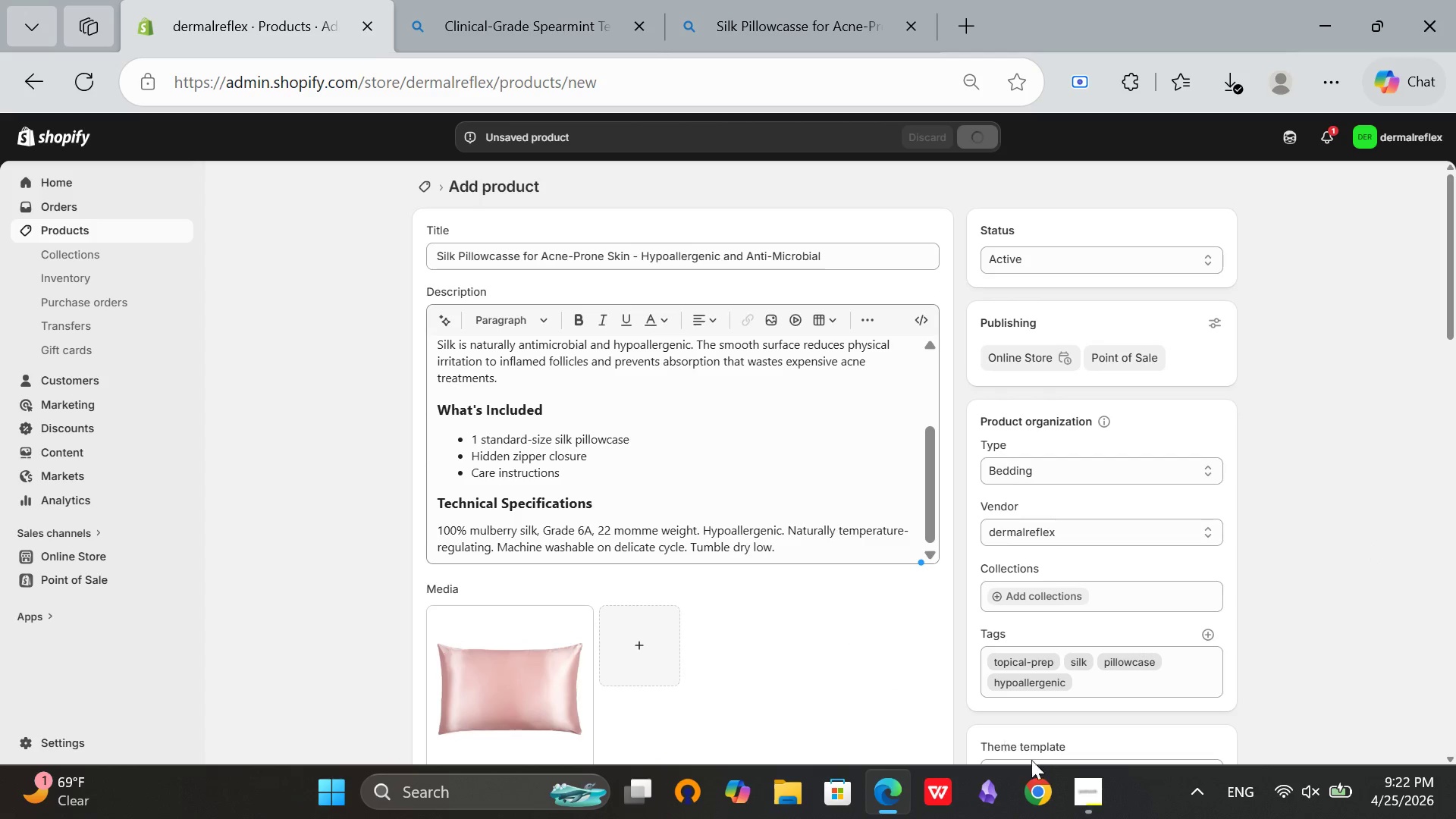 
left_click([1080, 806])